 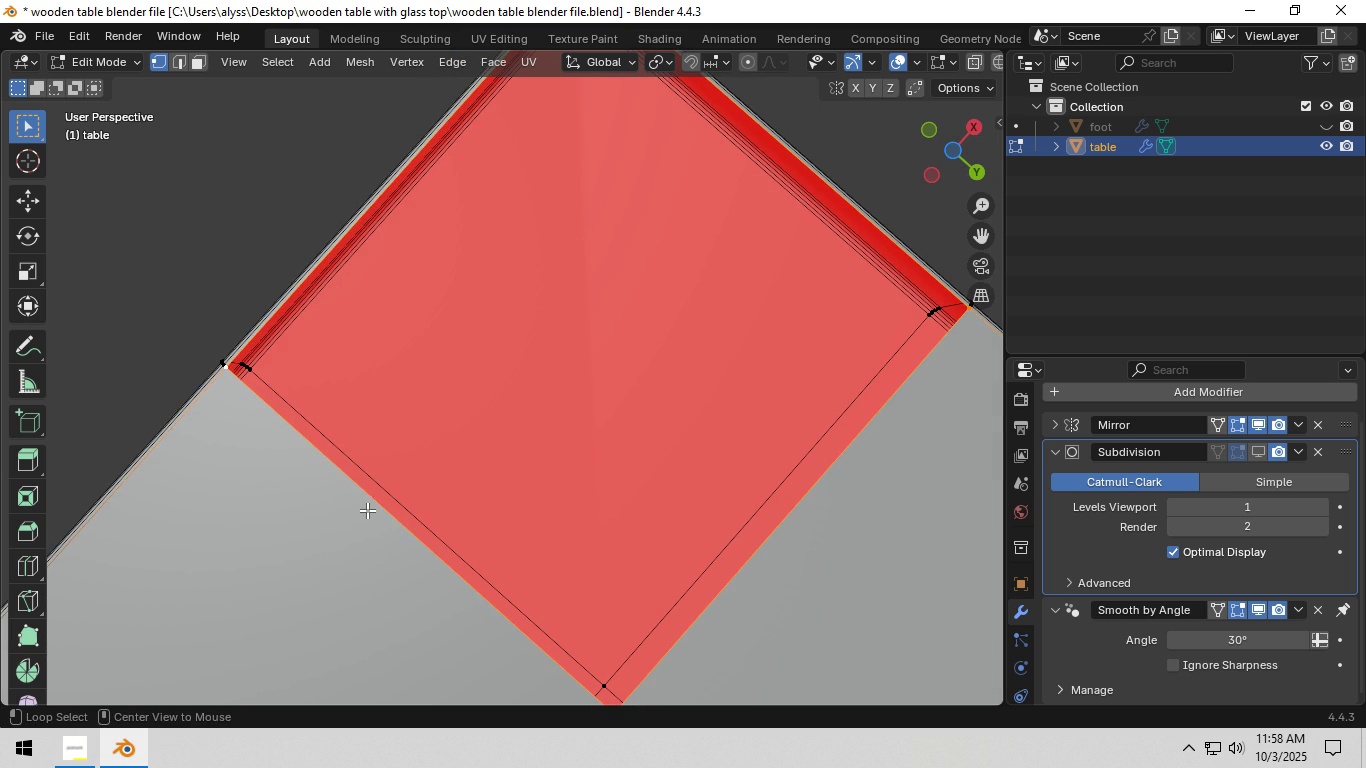 
scroll: coordinate [568, 433], scroll_direction: down, amount: 2.0
 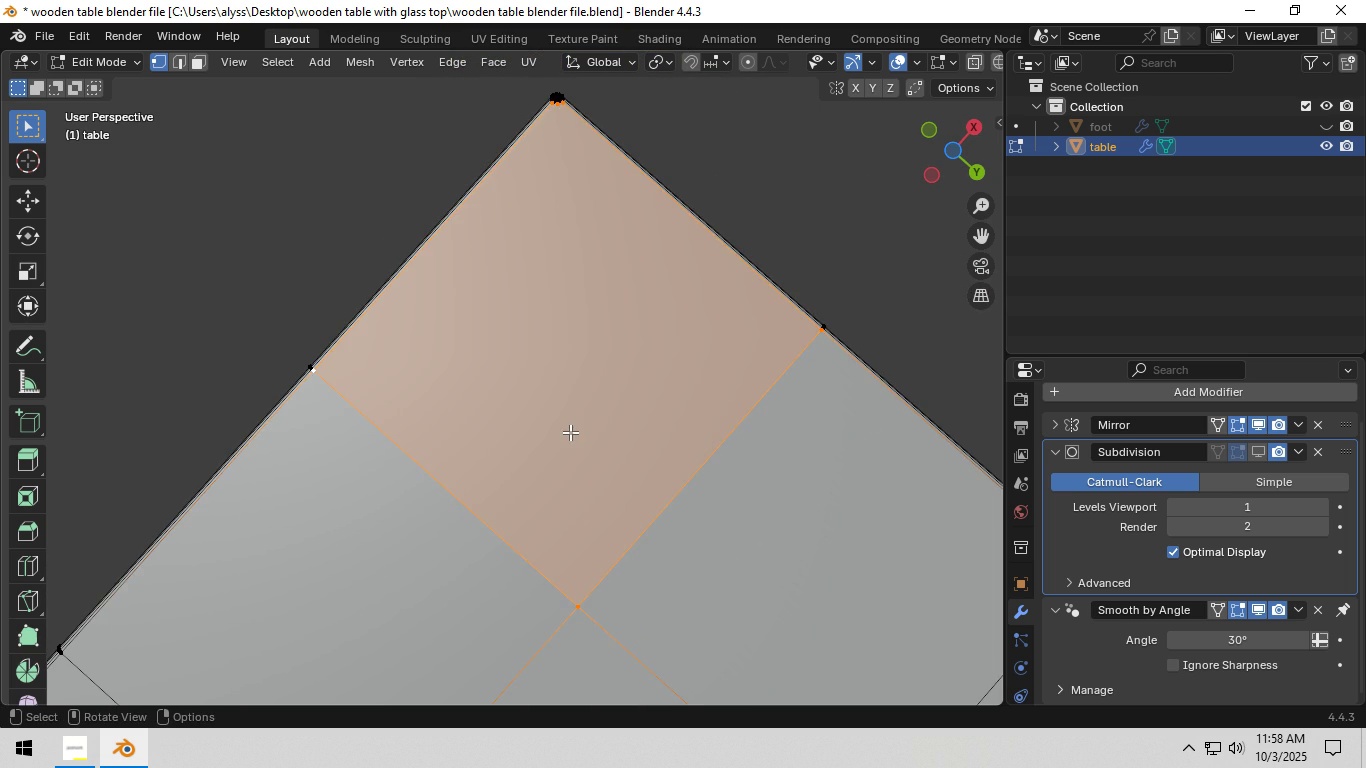 
key(F)
 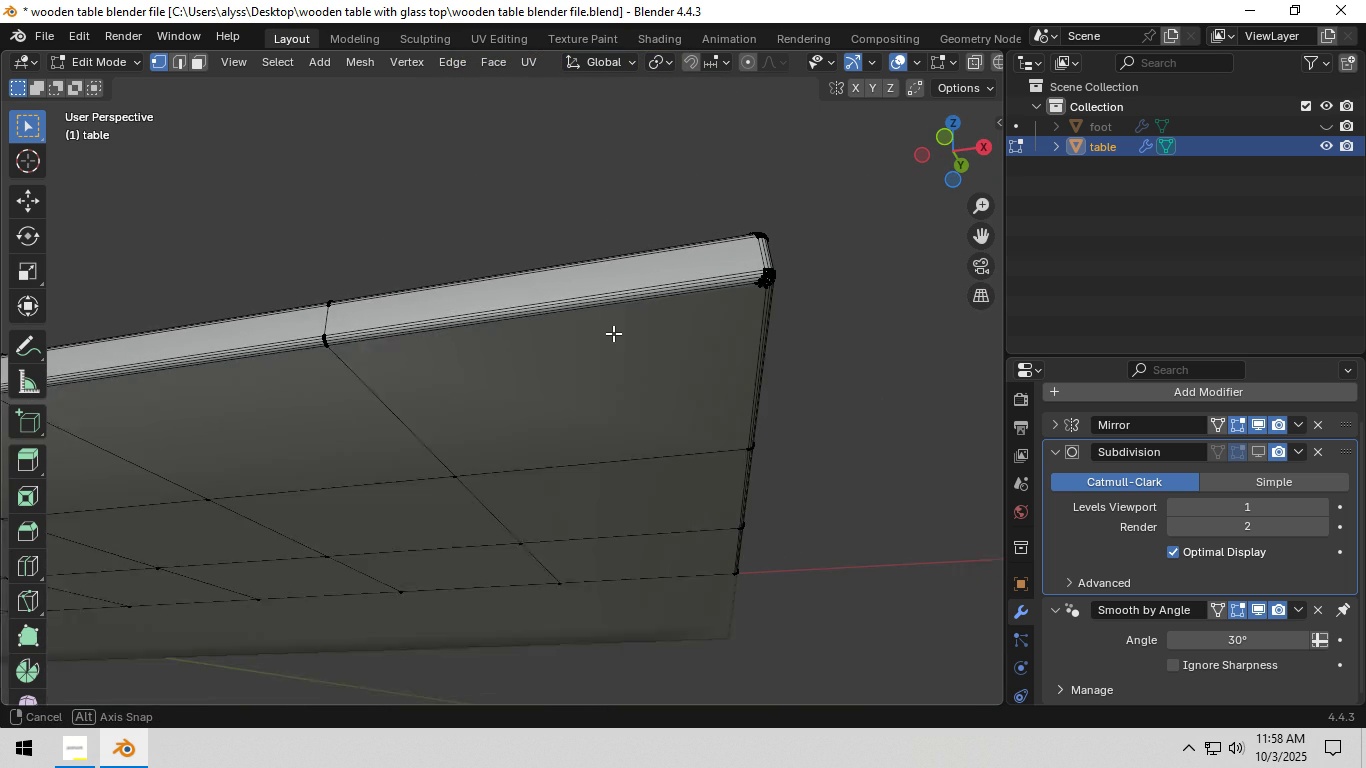 
left_click([544, 163])
 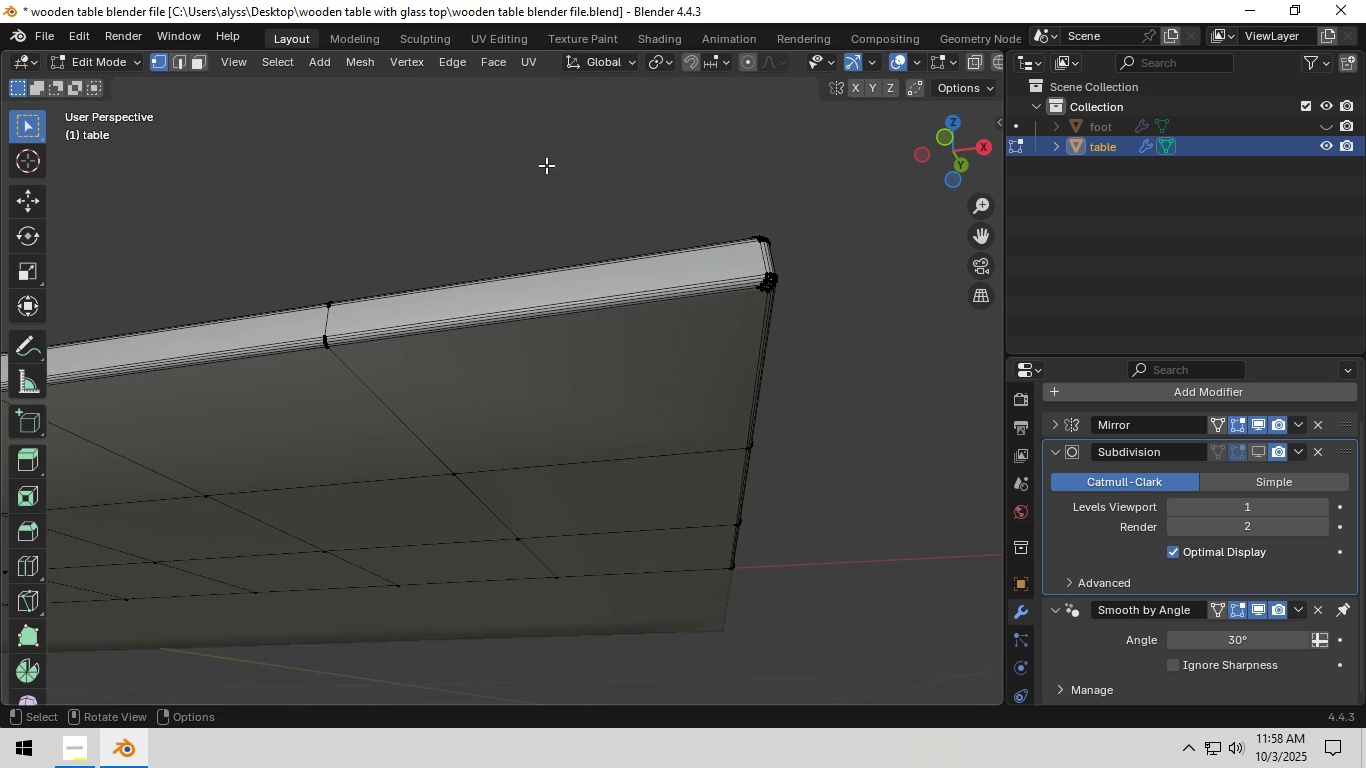 
key(Tab)
 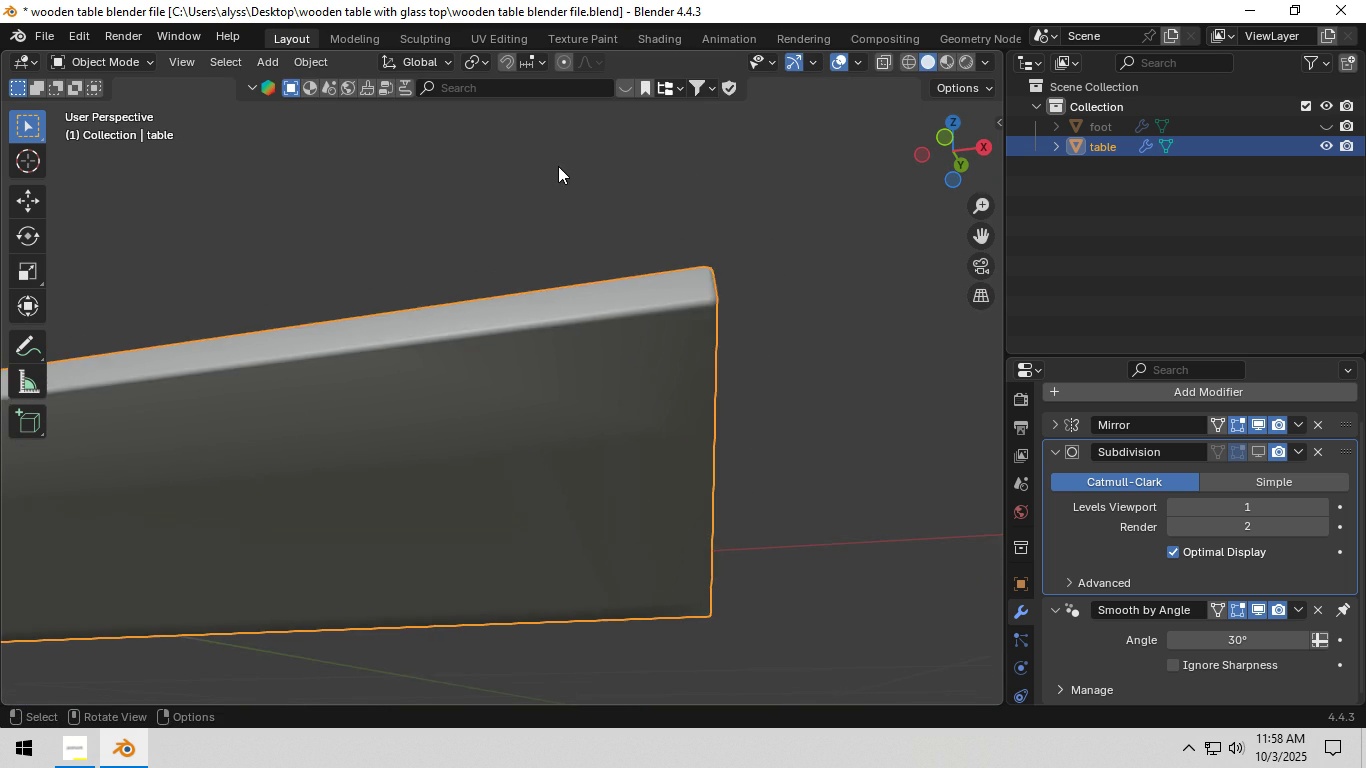 
scroll: coordinate [501, 175], scroll_direction: down, amount: 2.0
 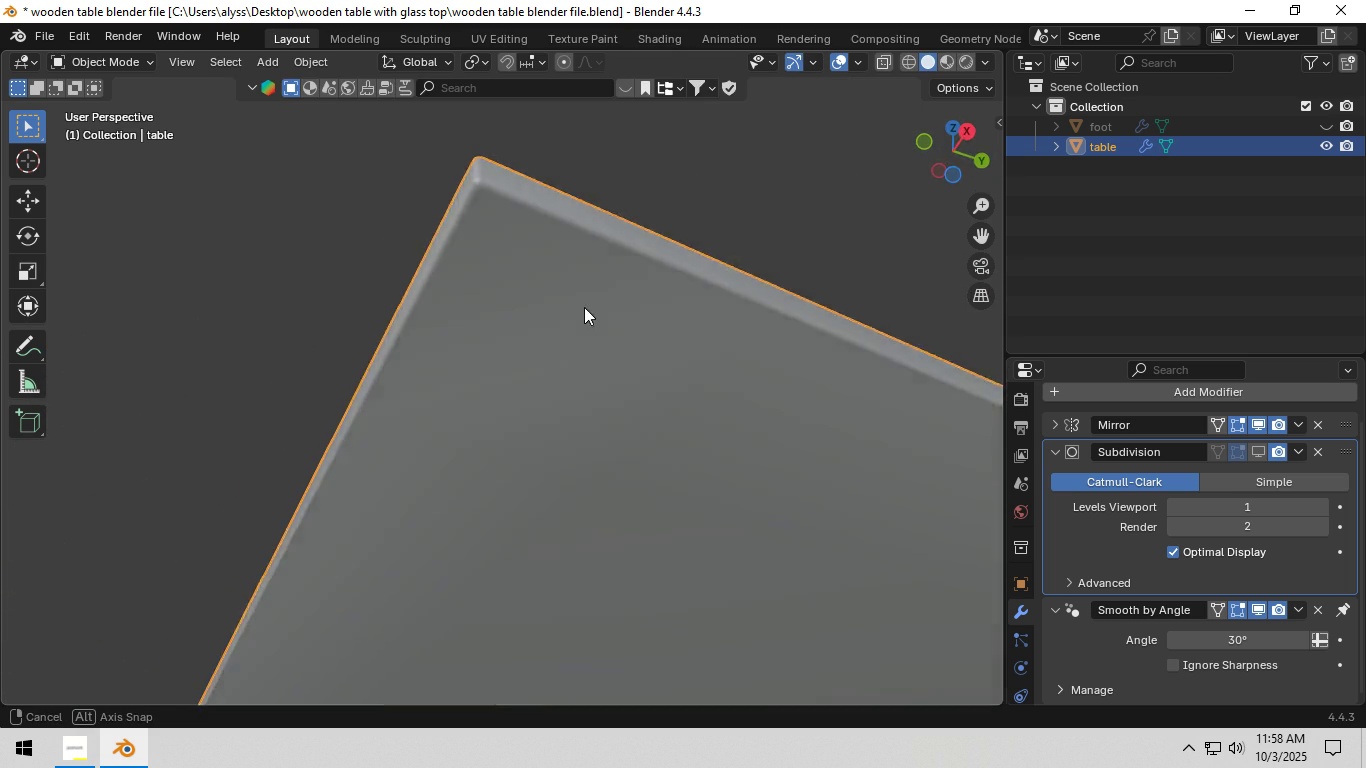 
key(Tab)
 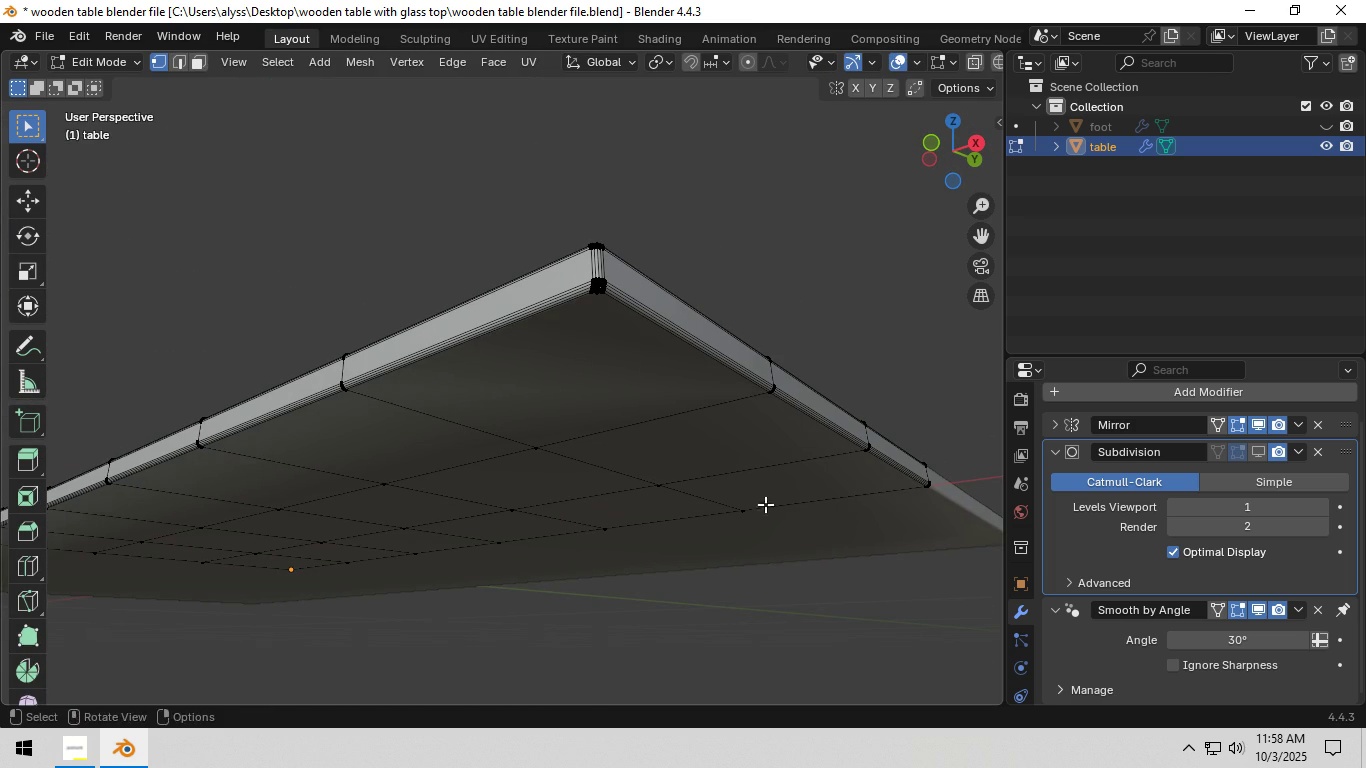 
left_click([1253, 456])
 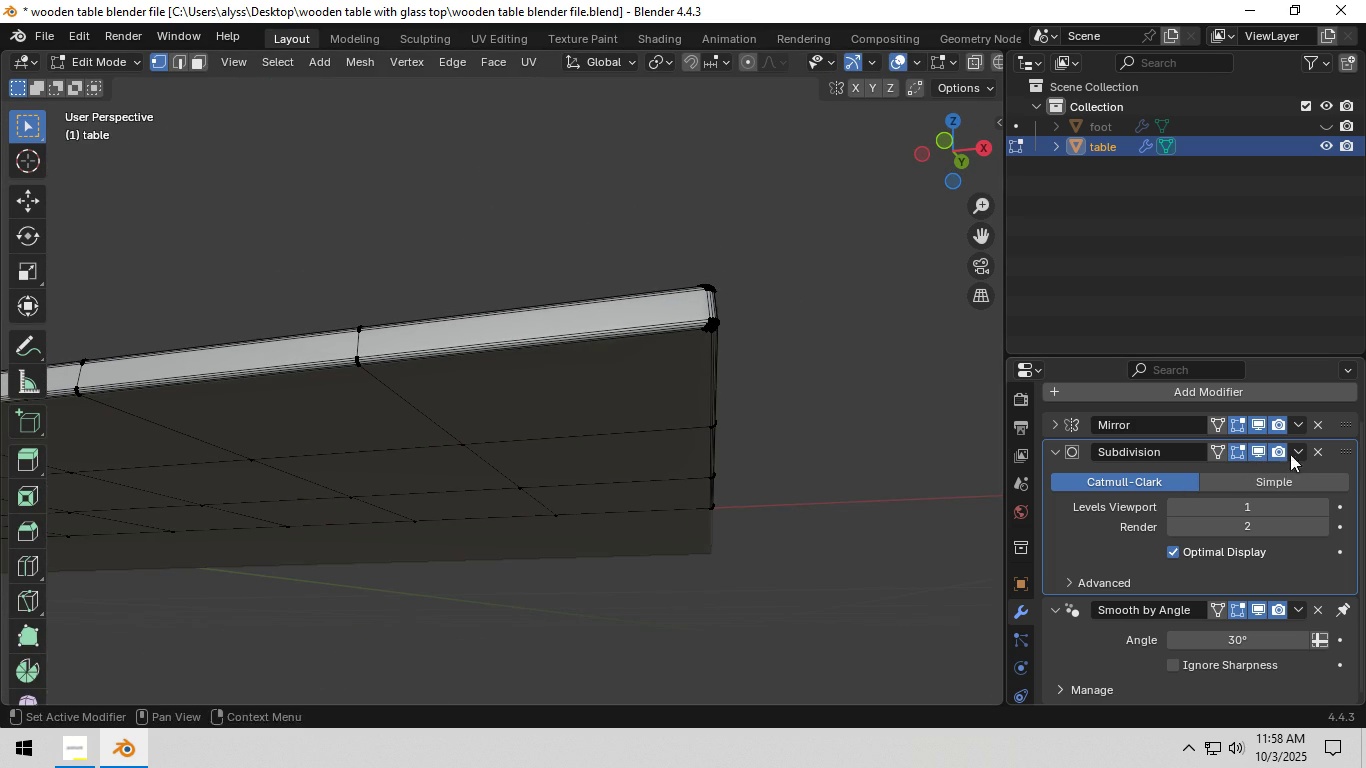 
wait(5.8)
 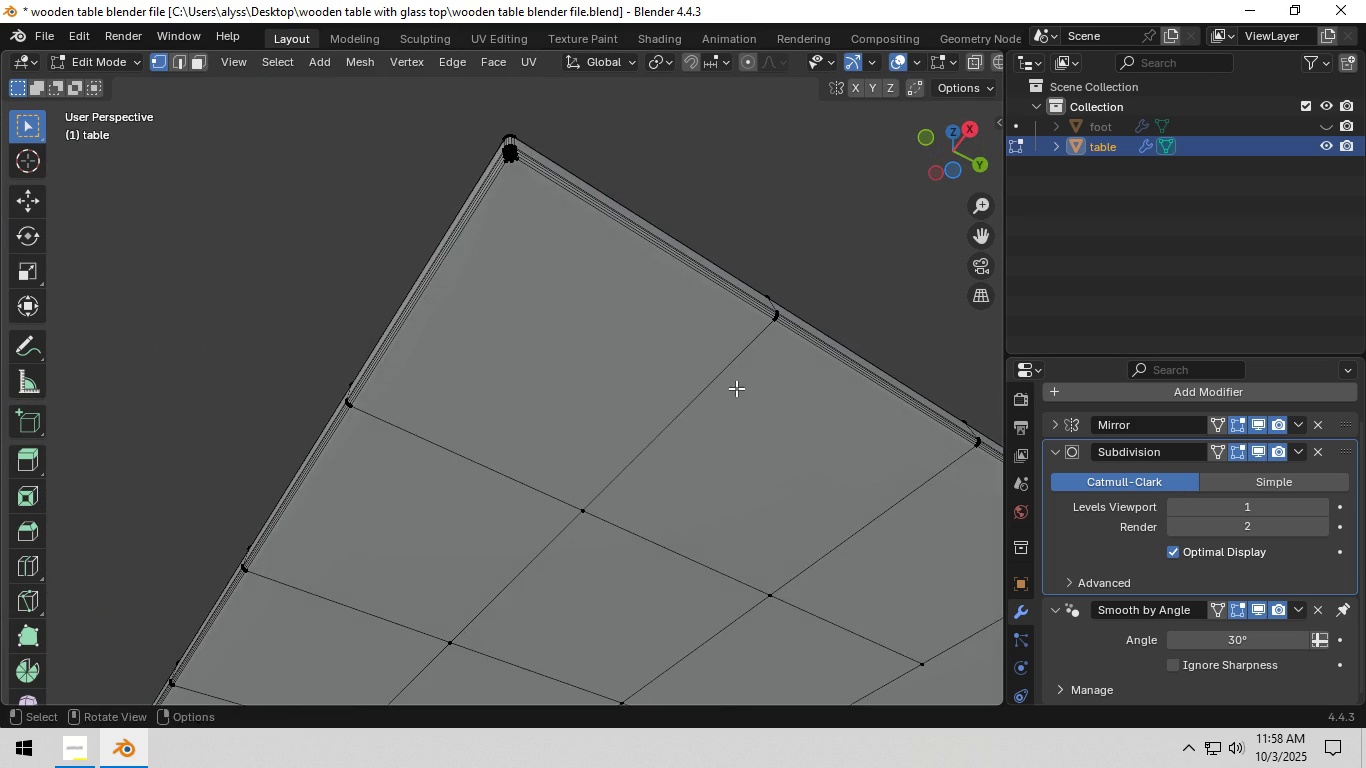 
double_click([1321, 128])
 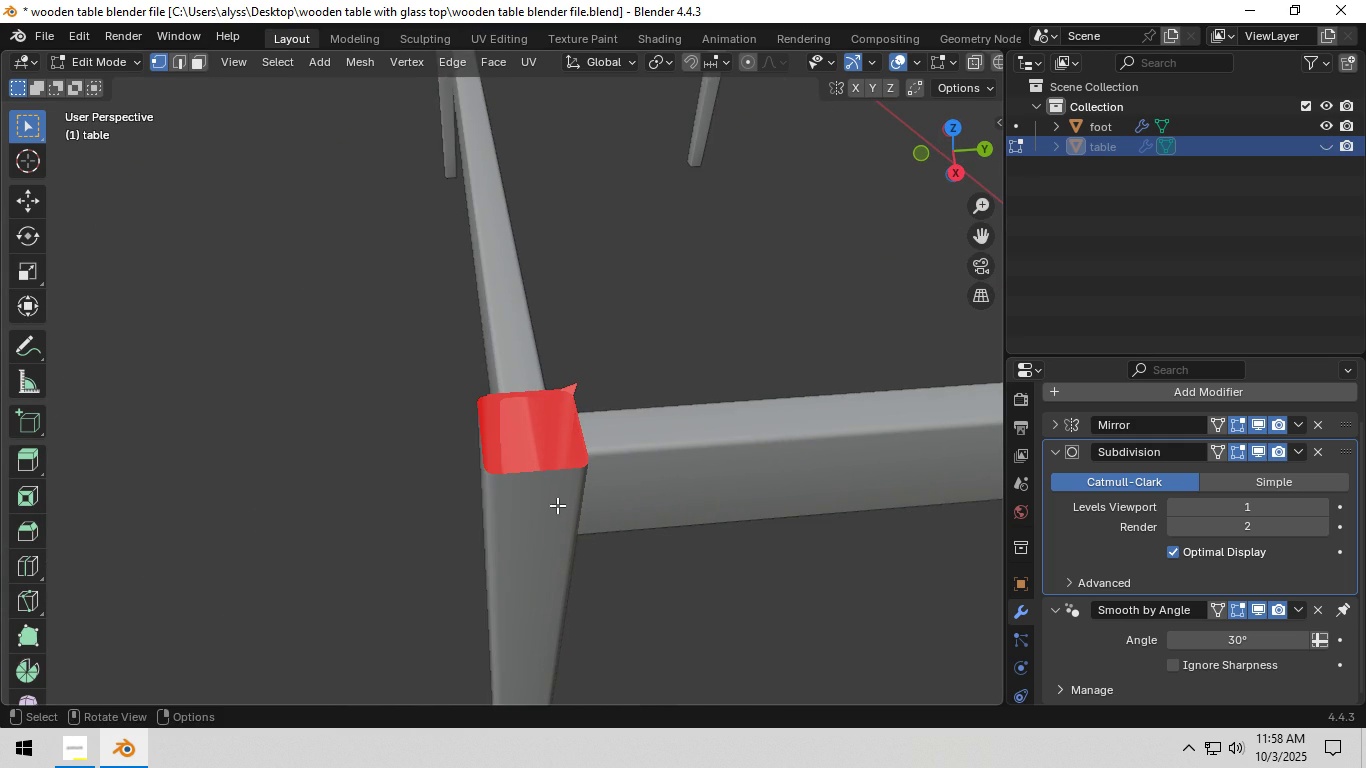 
left_click([476, 480])
 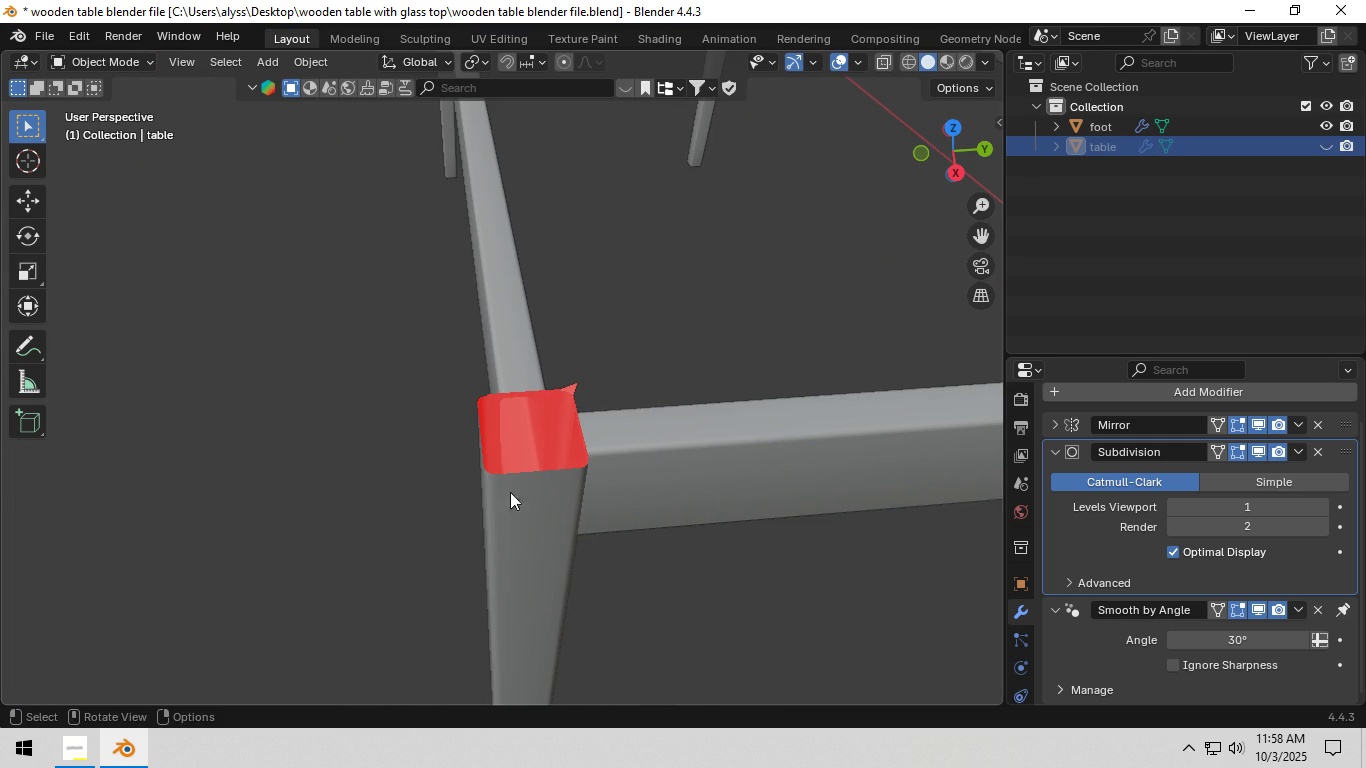 
key(Tab)
 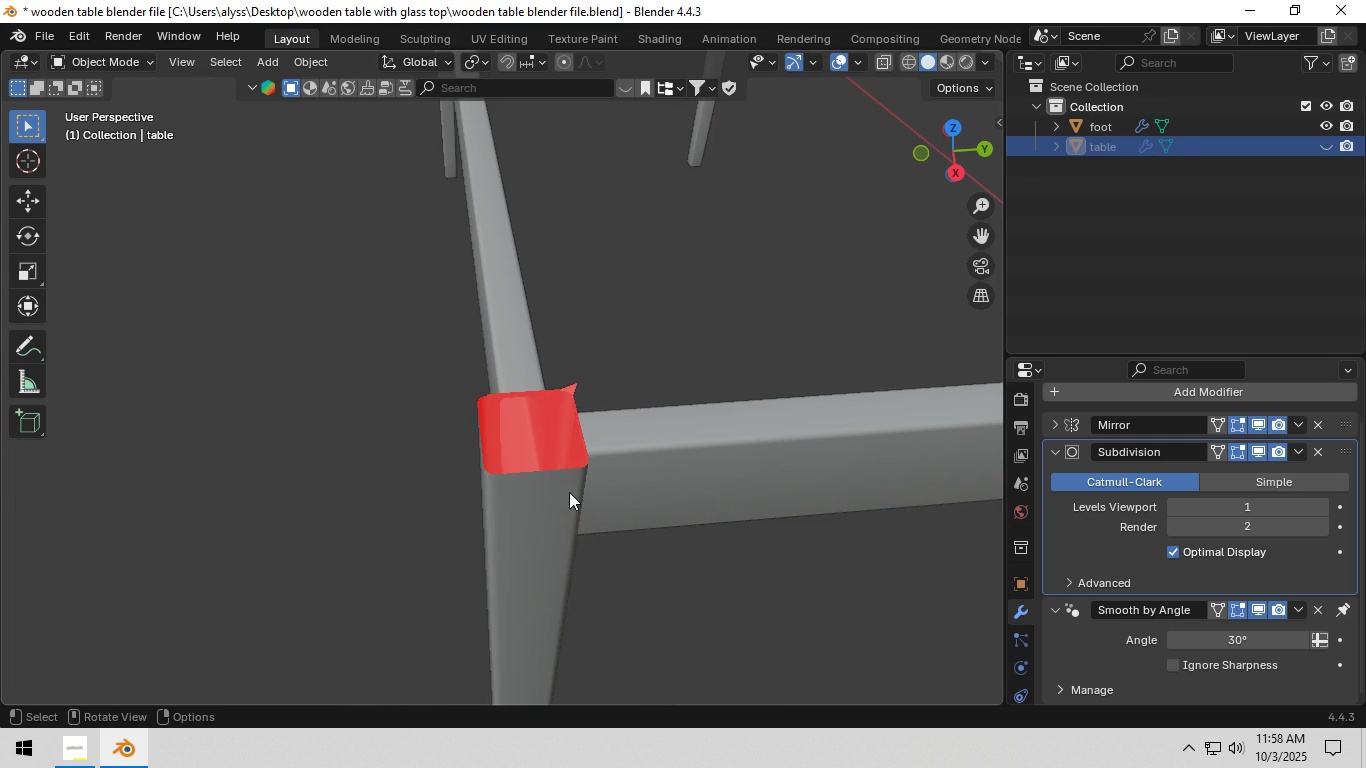 
left_click([569, 492])
 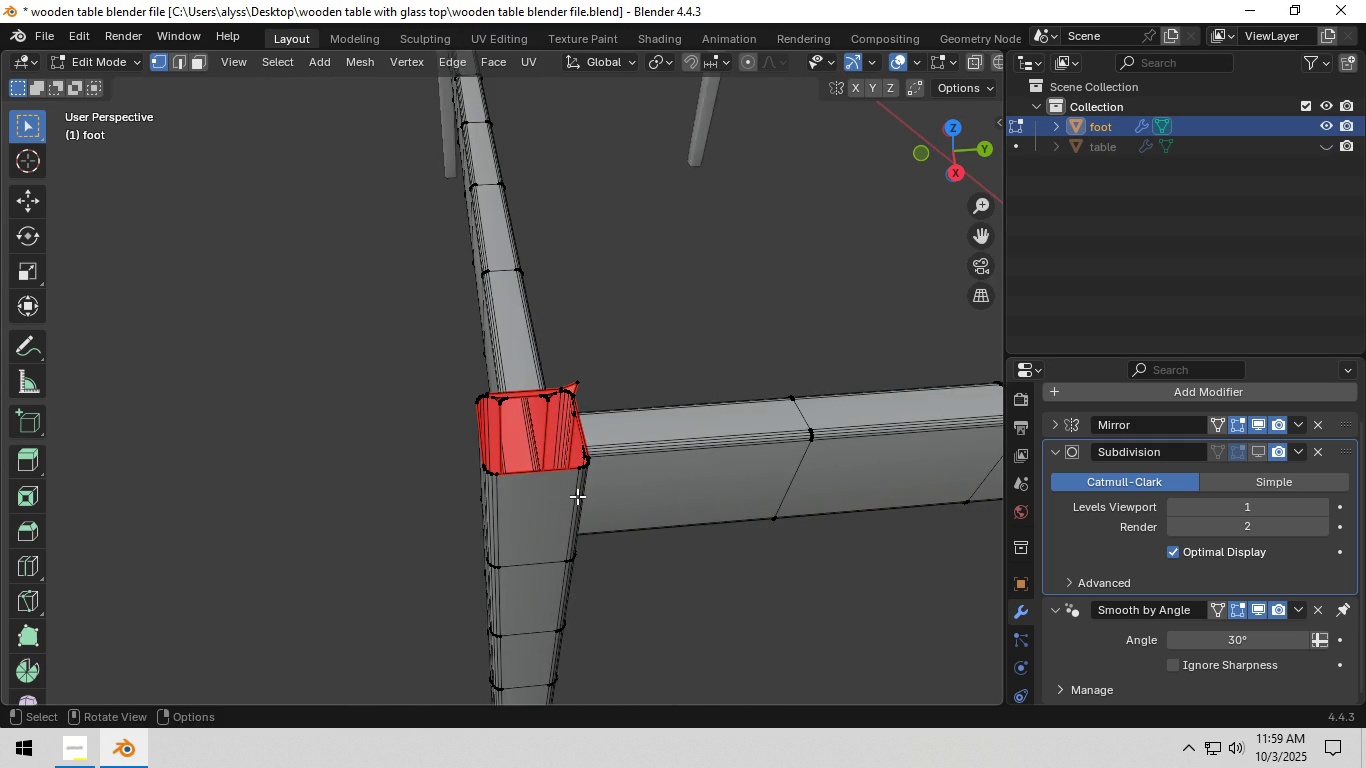 
key(Tab)
 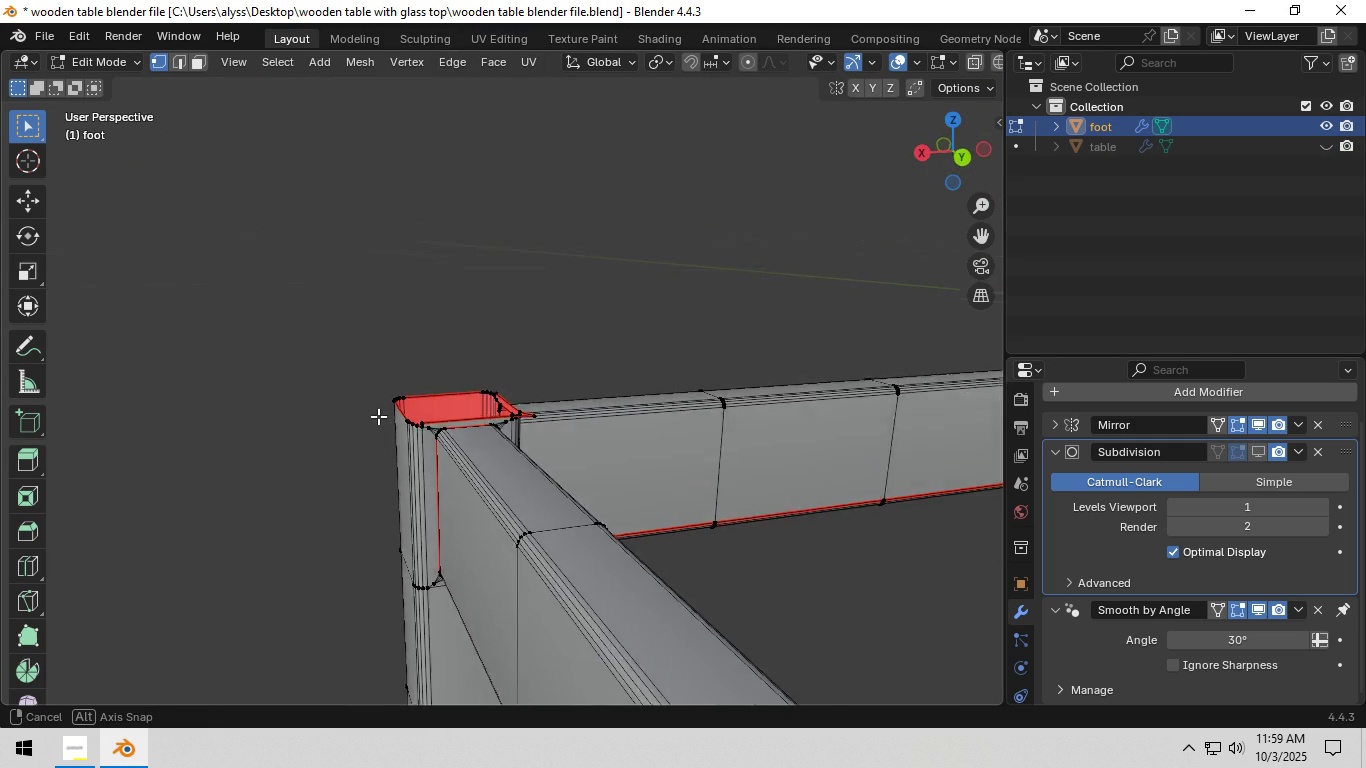 
scroll: coordinate [514, 413], scroll_direction: up, amount: 4.0
 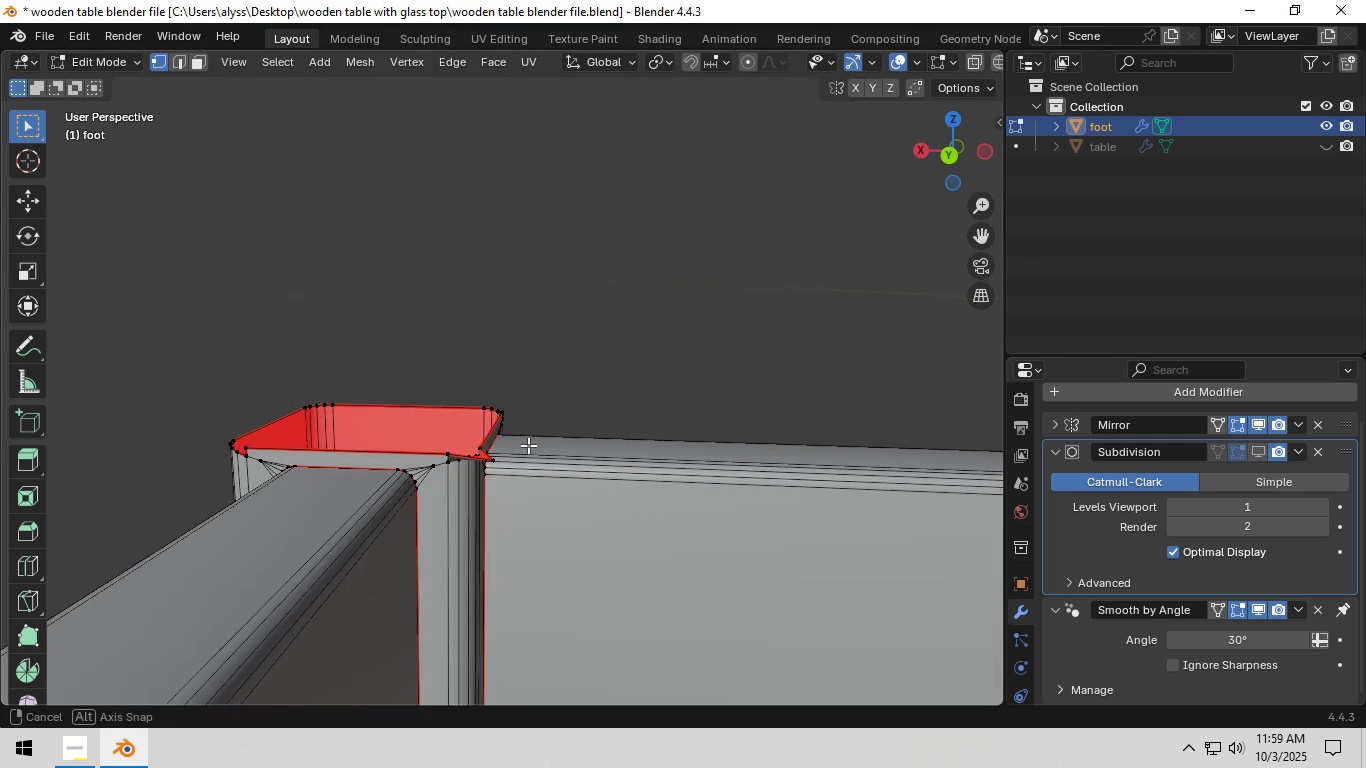 
key(Shift+ShiftLeft)
 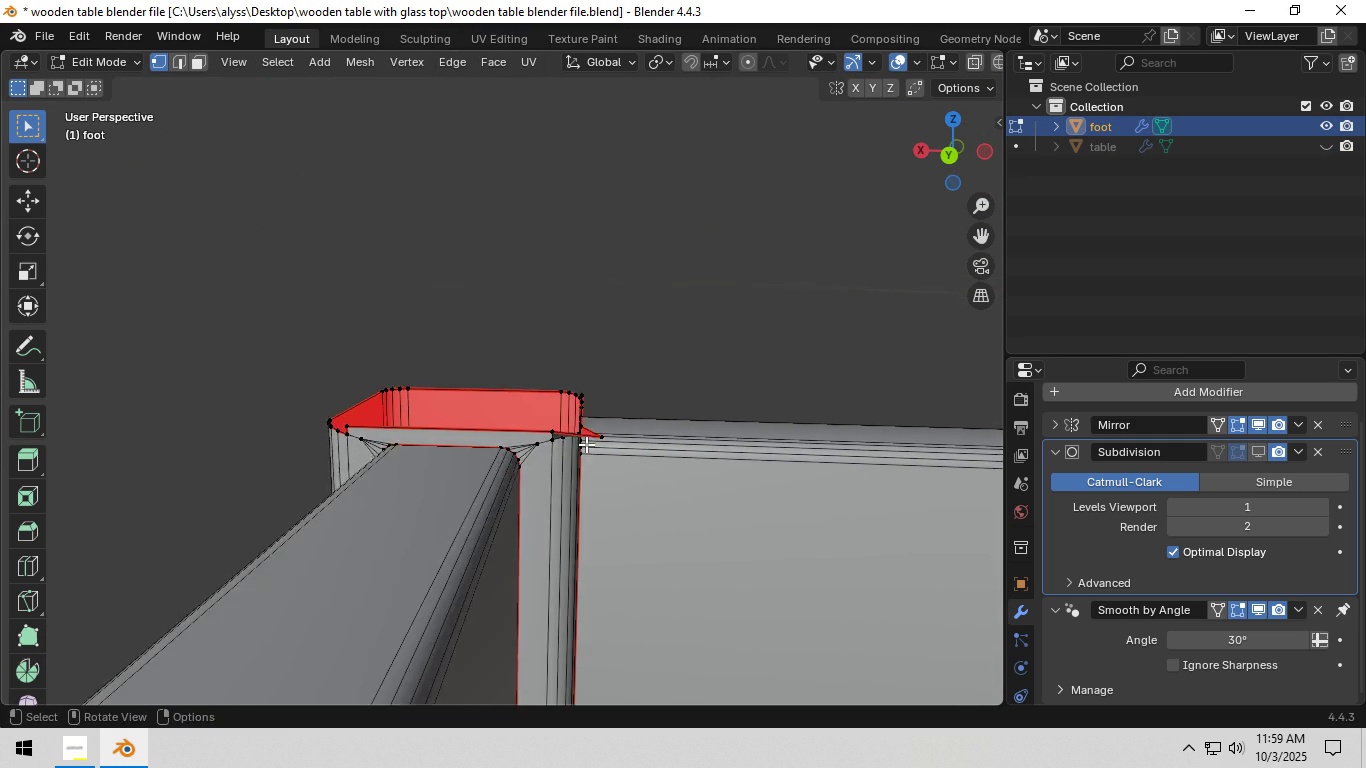 
scroll: coordinate [586, 446], scroll_direction: up, amount: 5.0
 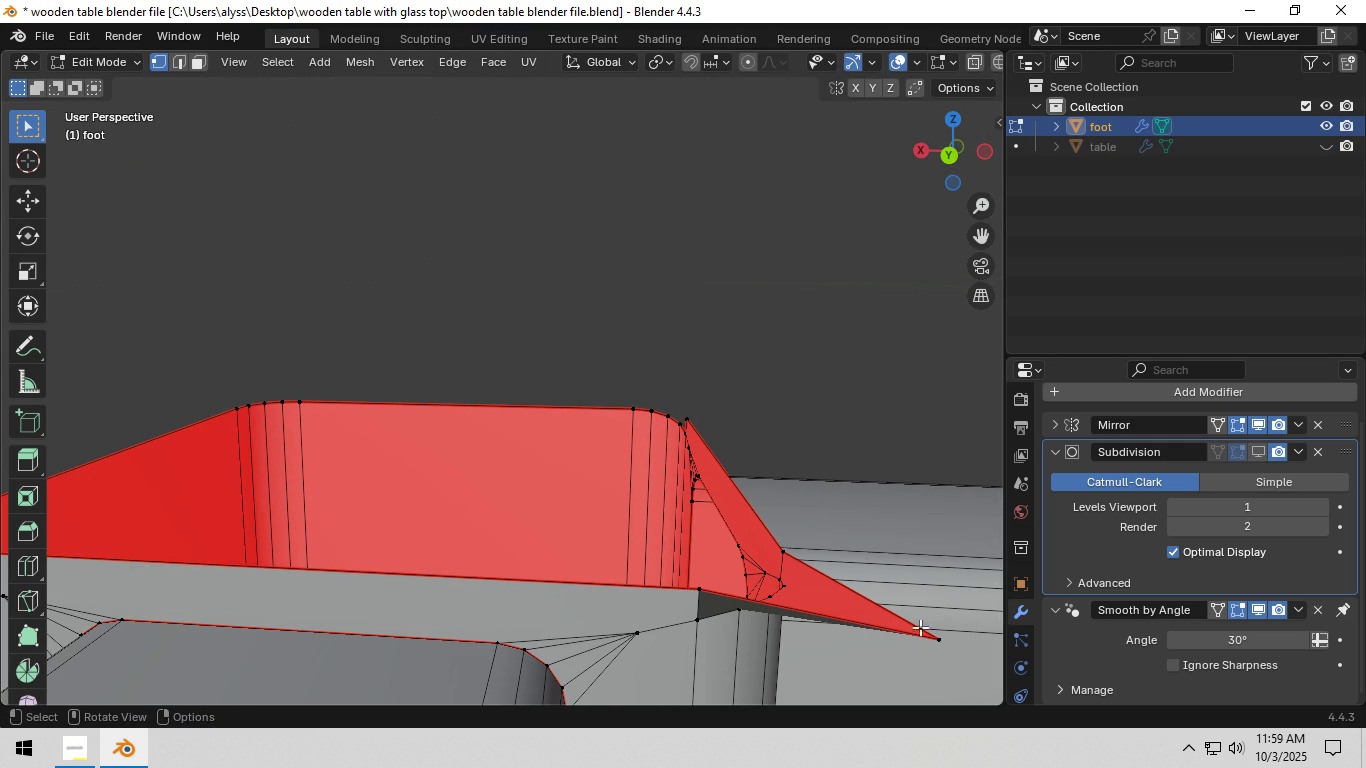 
left_click([930, 635])
 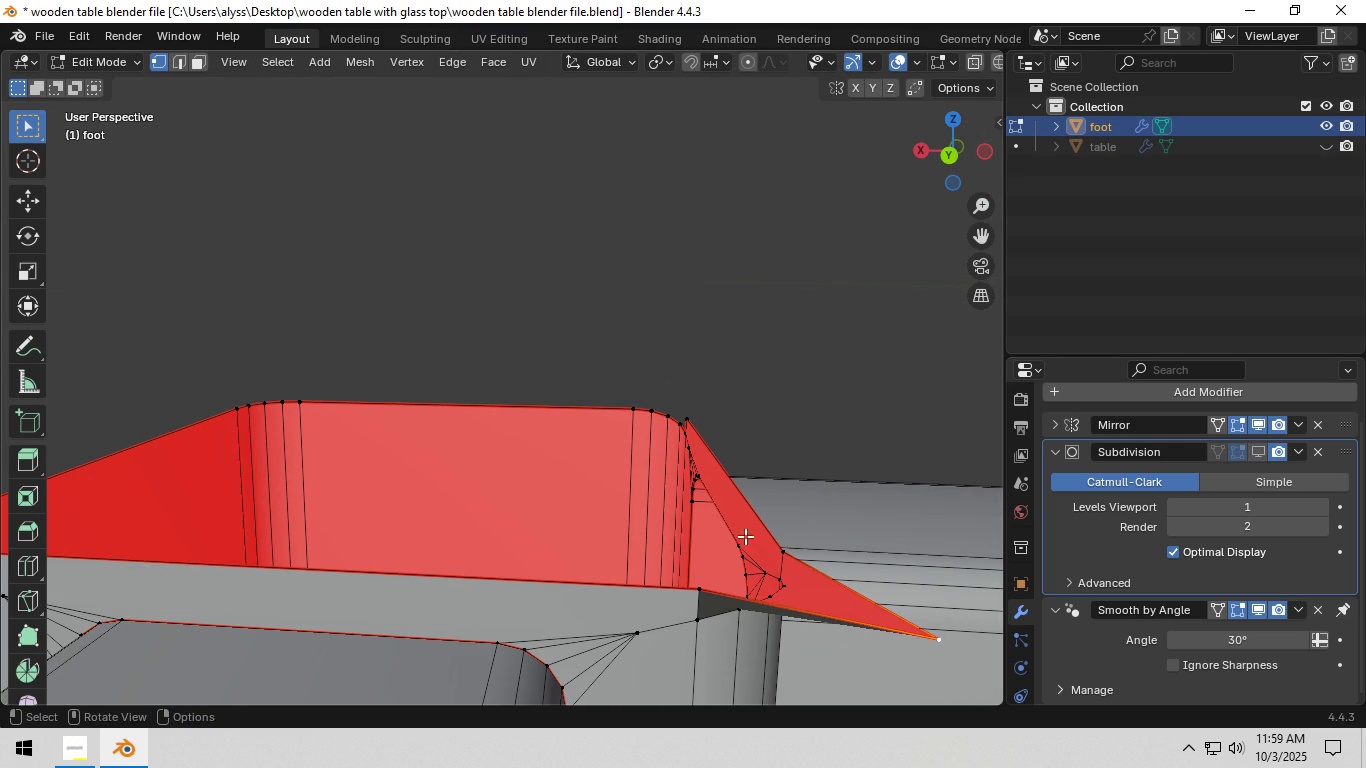 
scroll: coordinate [721, 505], scroll_direction: down, amount: 2.0